 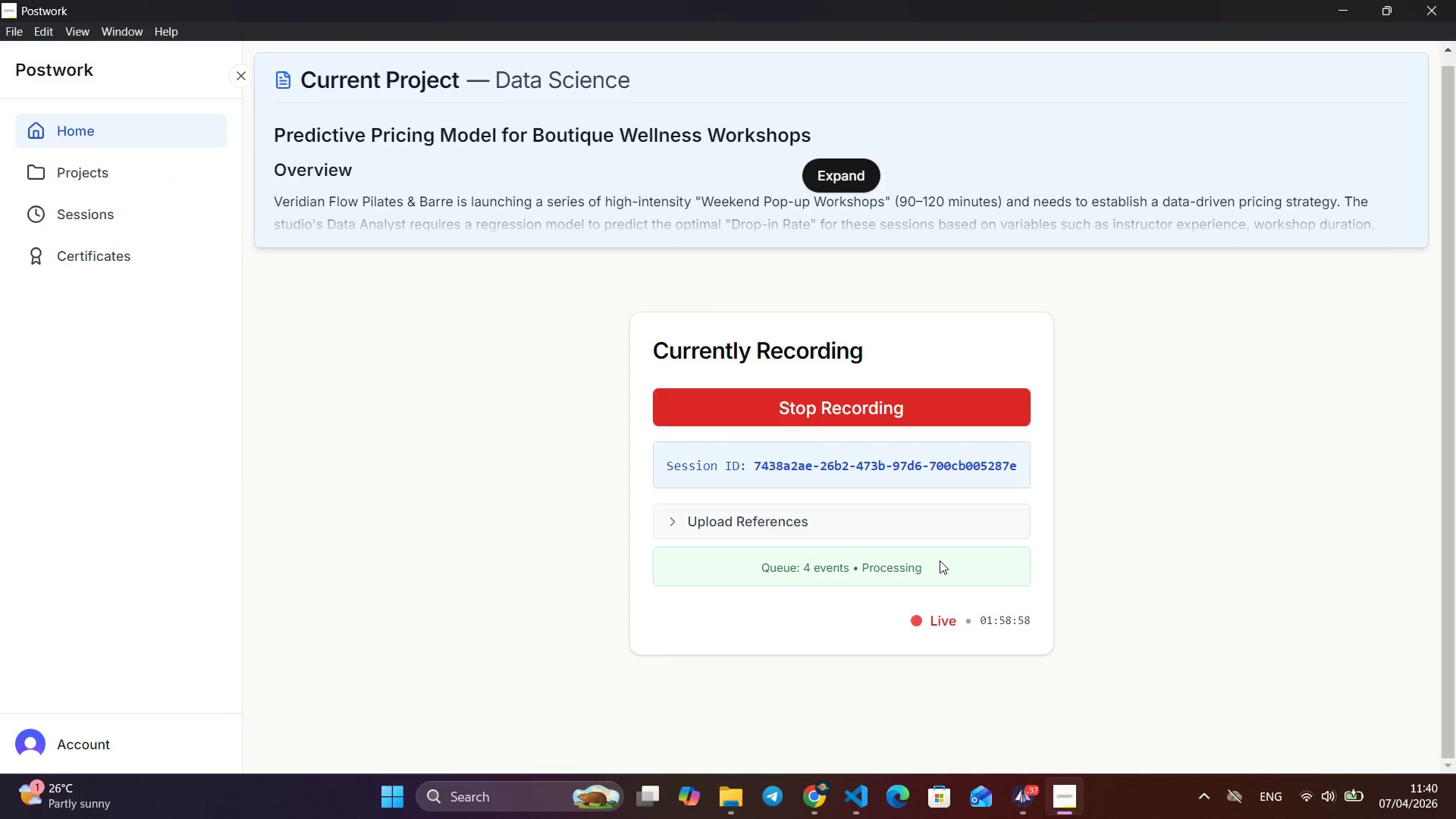 
left_click([807, 797])
 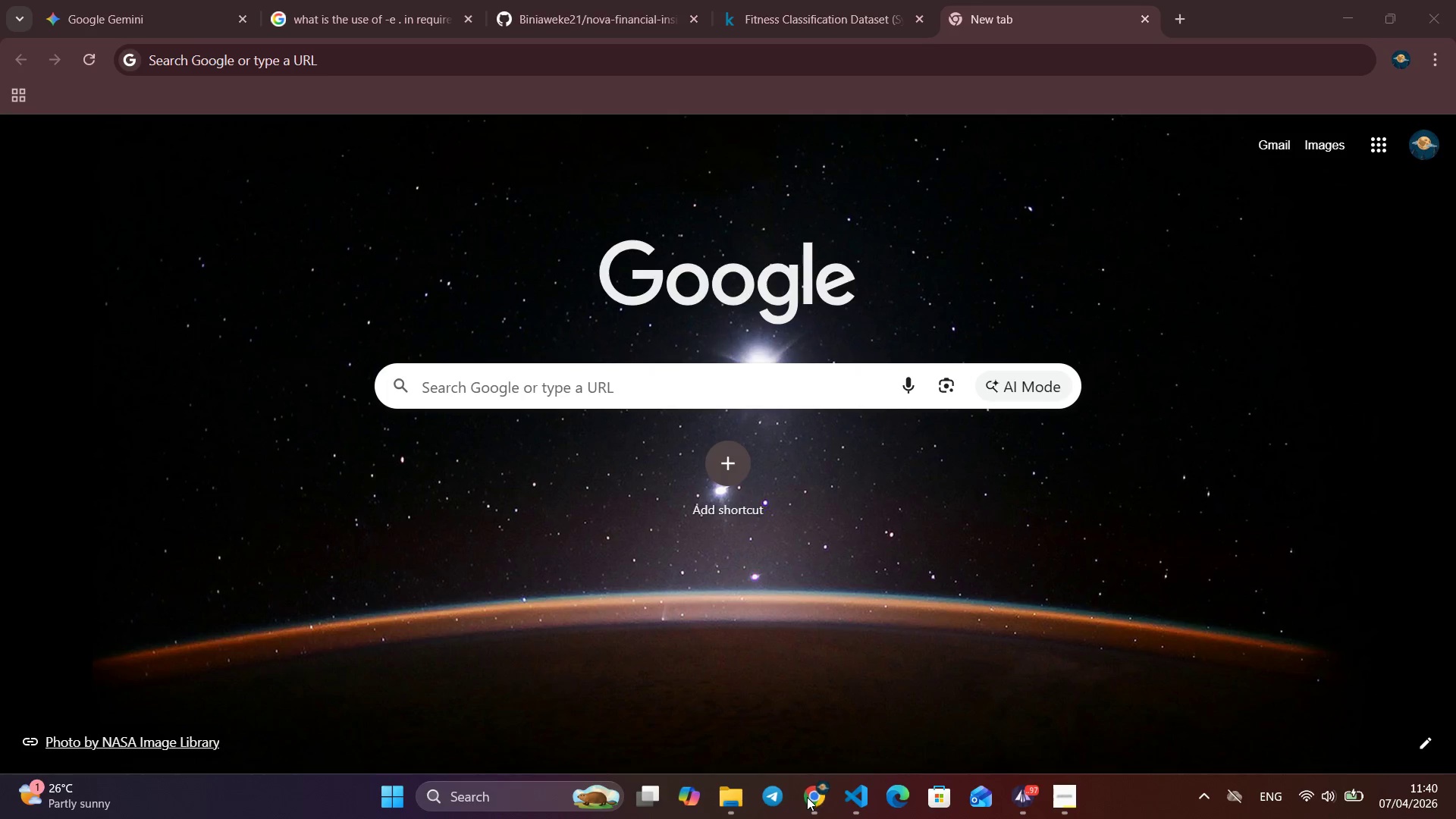 
left_click([807, 797])
 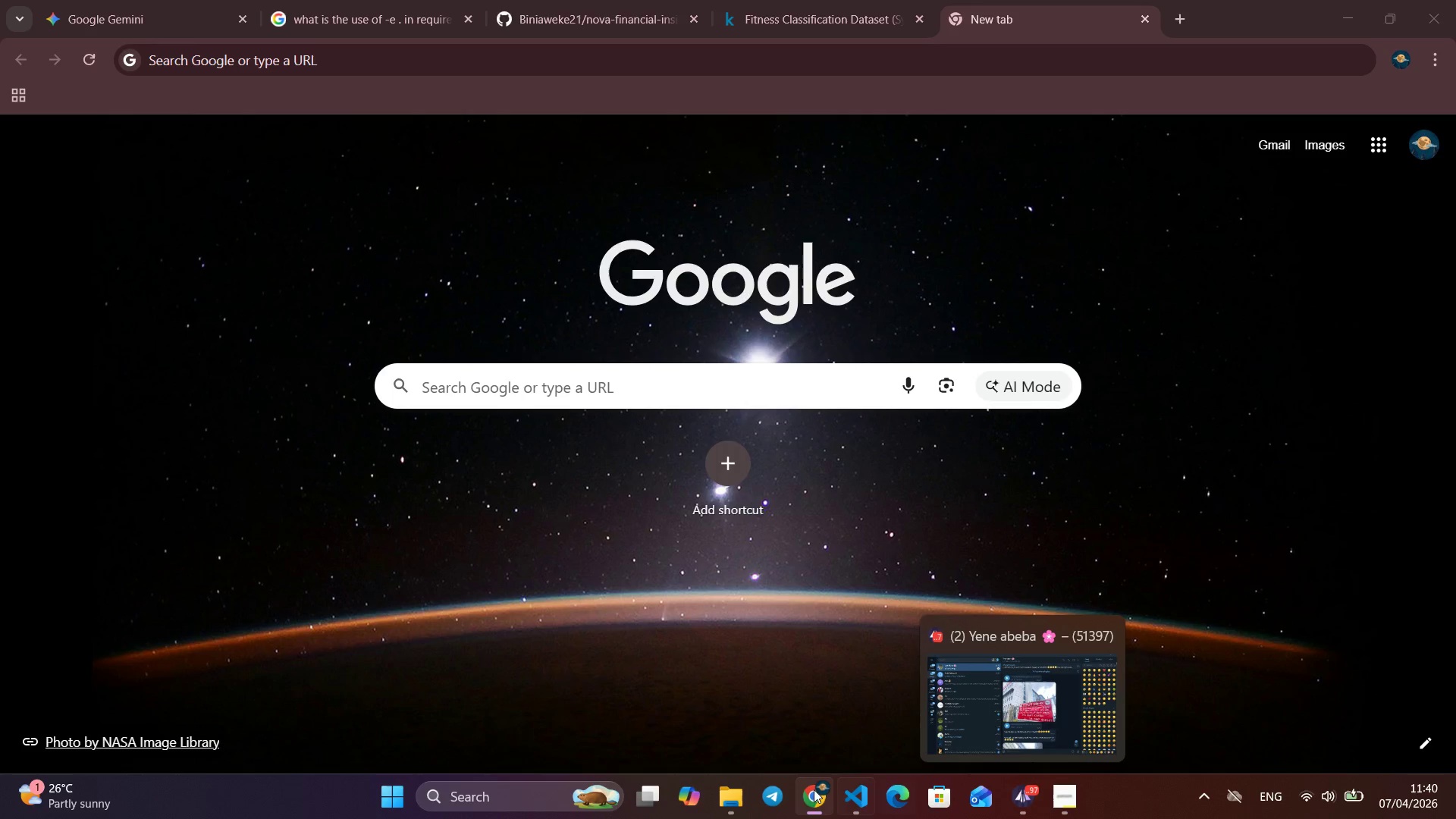 
left_click([853, 805])
 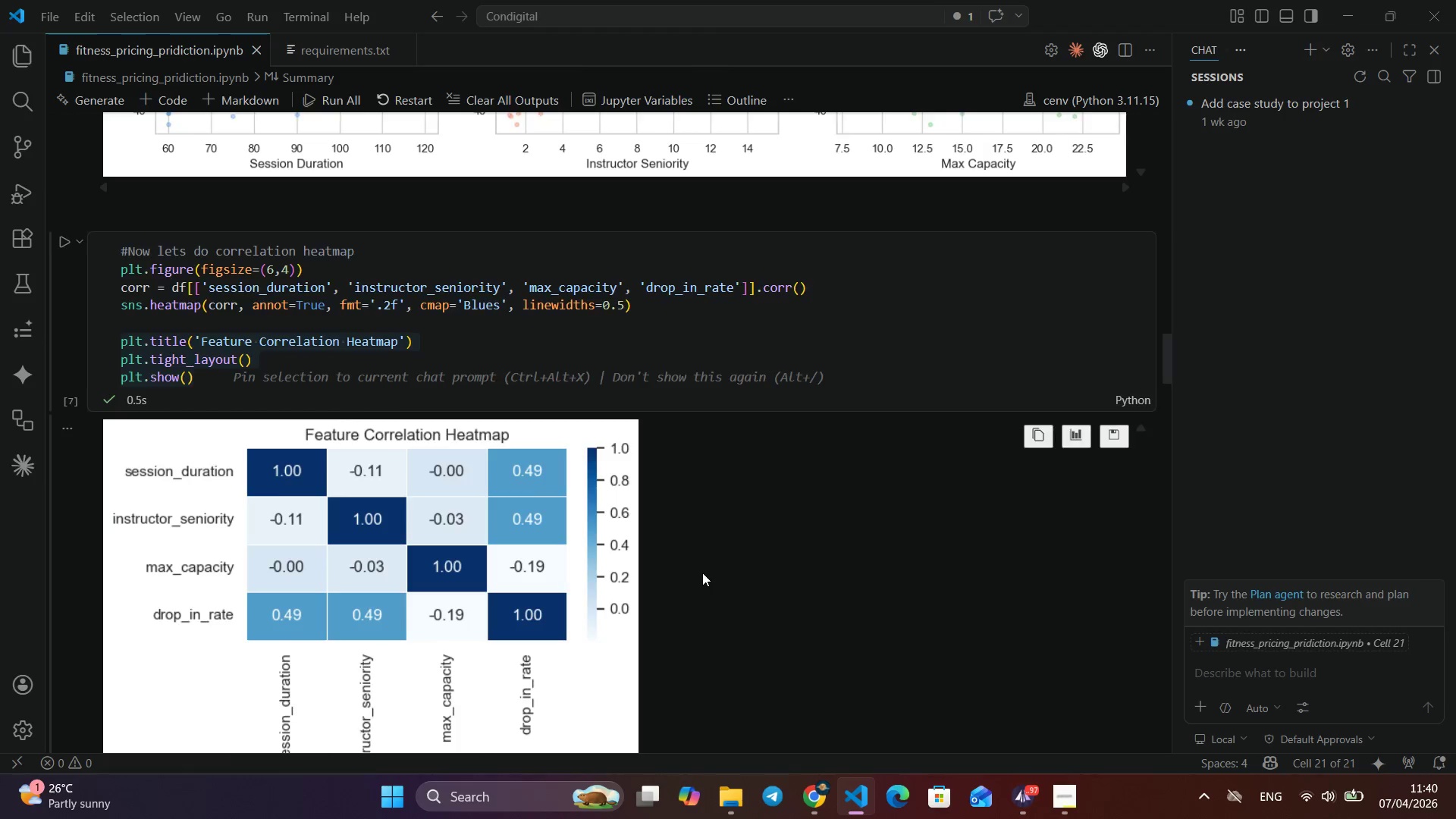 
scroll: coordinate [692, 450], scroll_direction: up, amount: 62.0
 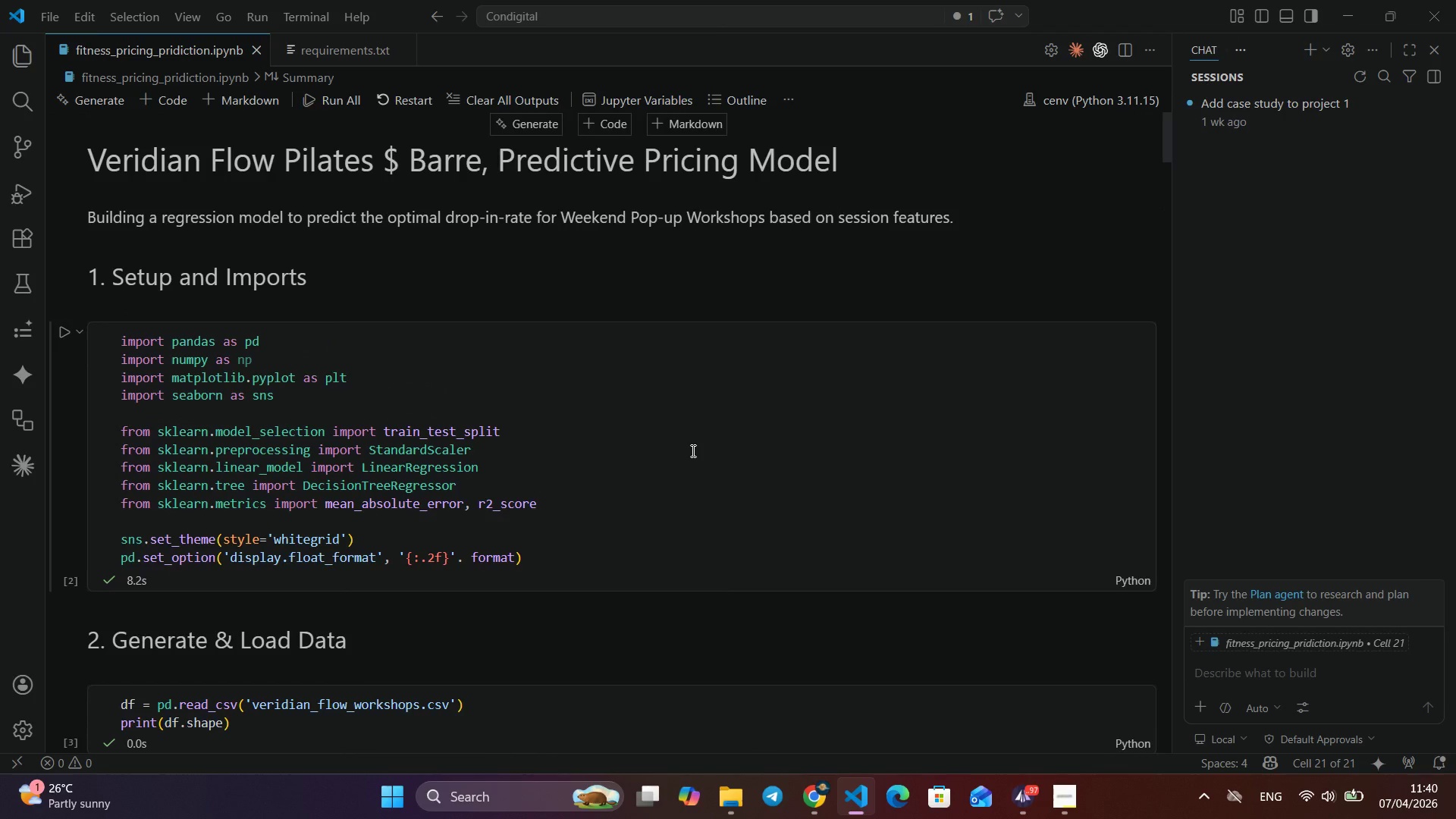 
scroll: coordinate [692, 450], scroll_direction: down, amount: 1.0